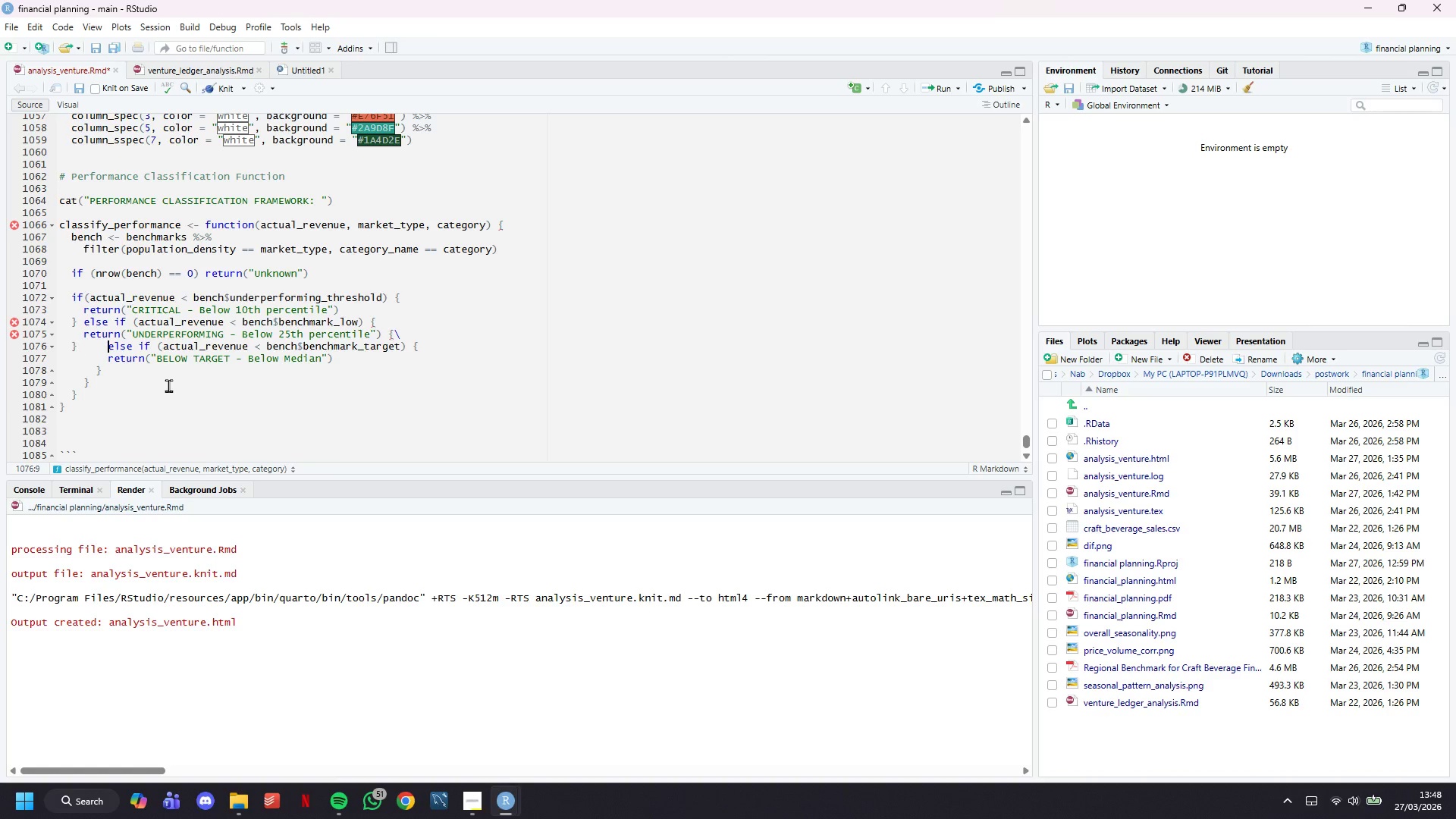 
key(ArrowRight)
 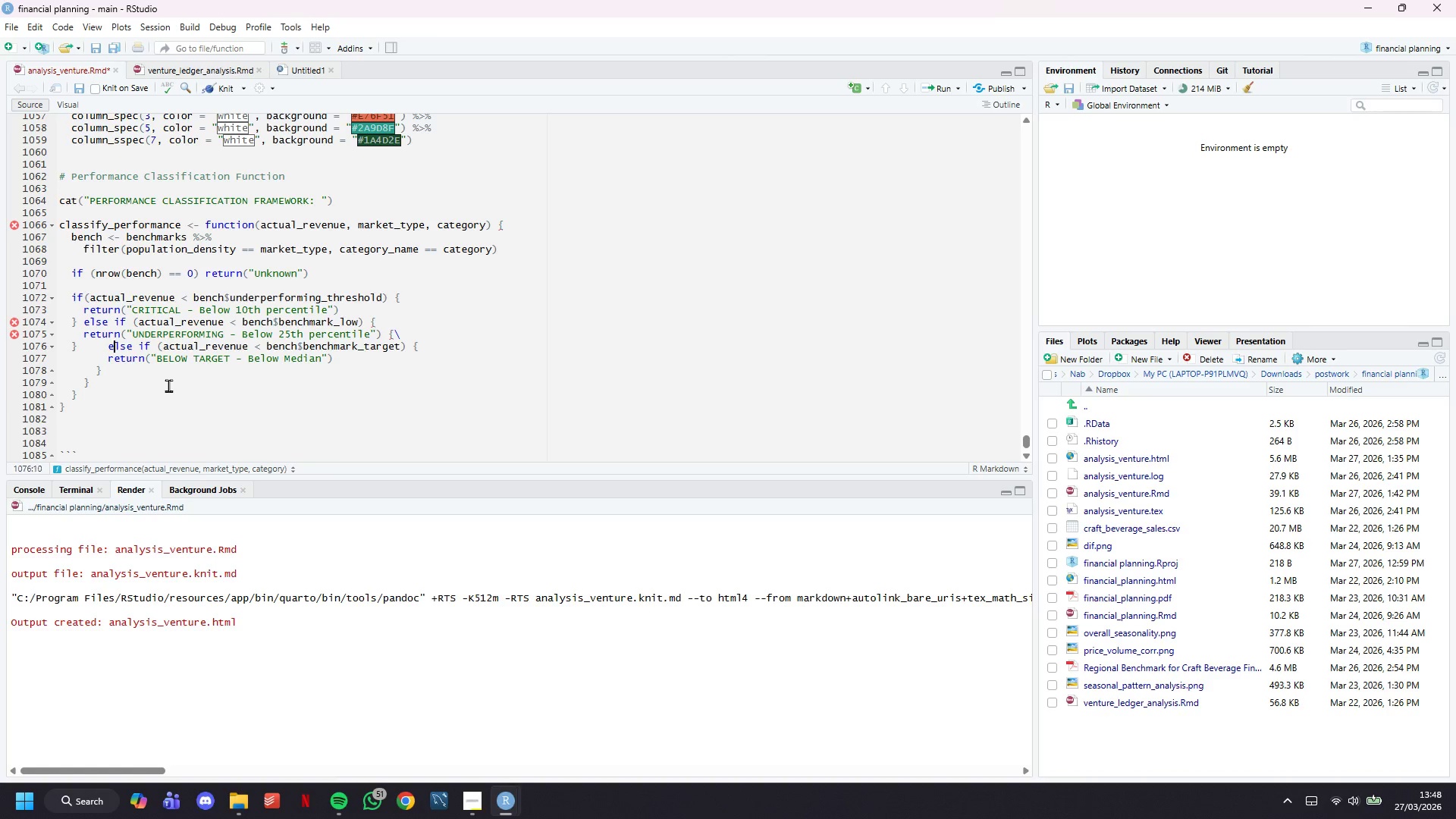 
key(ArrowLeft)
 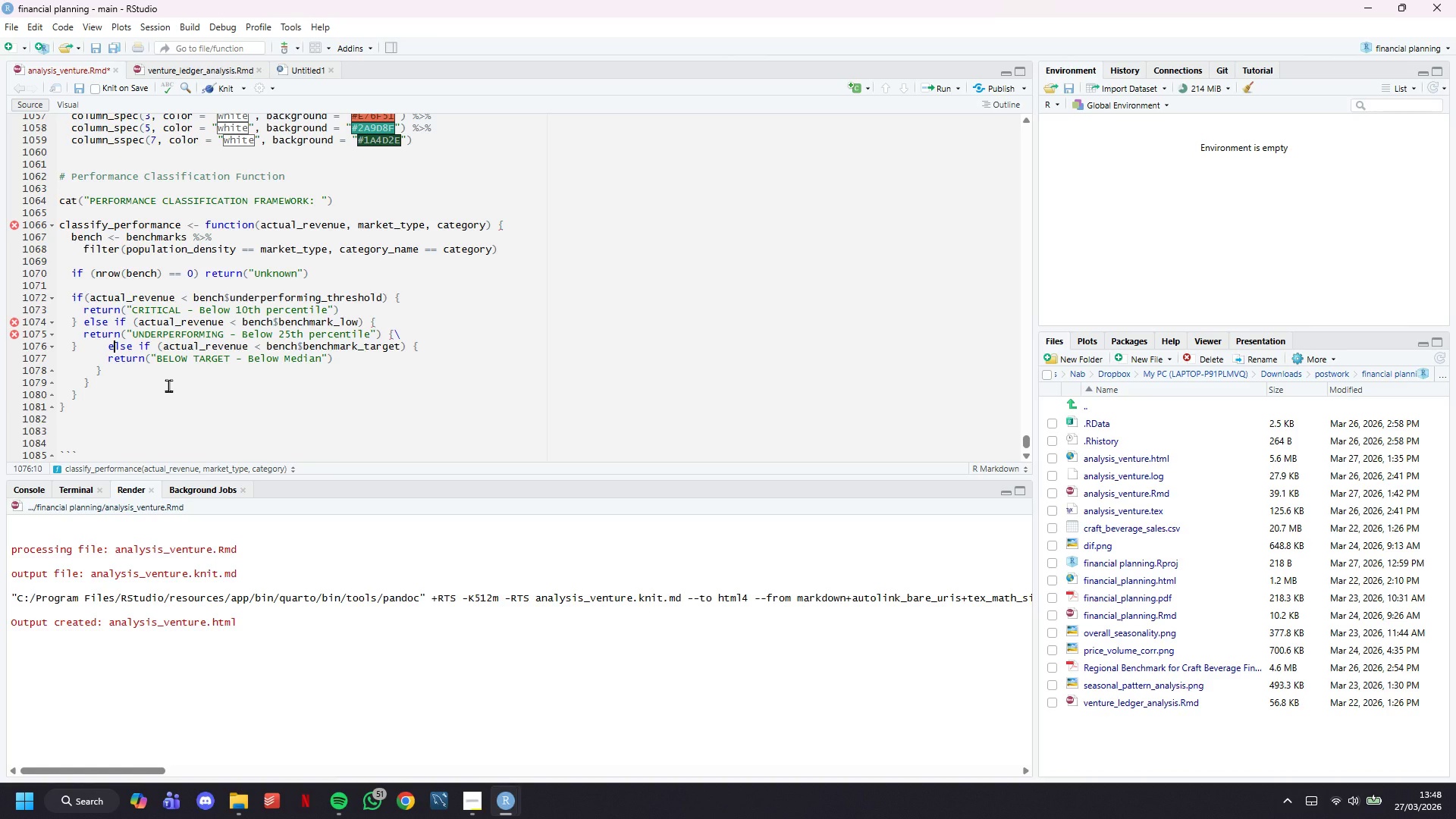 
key(Backspace)
 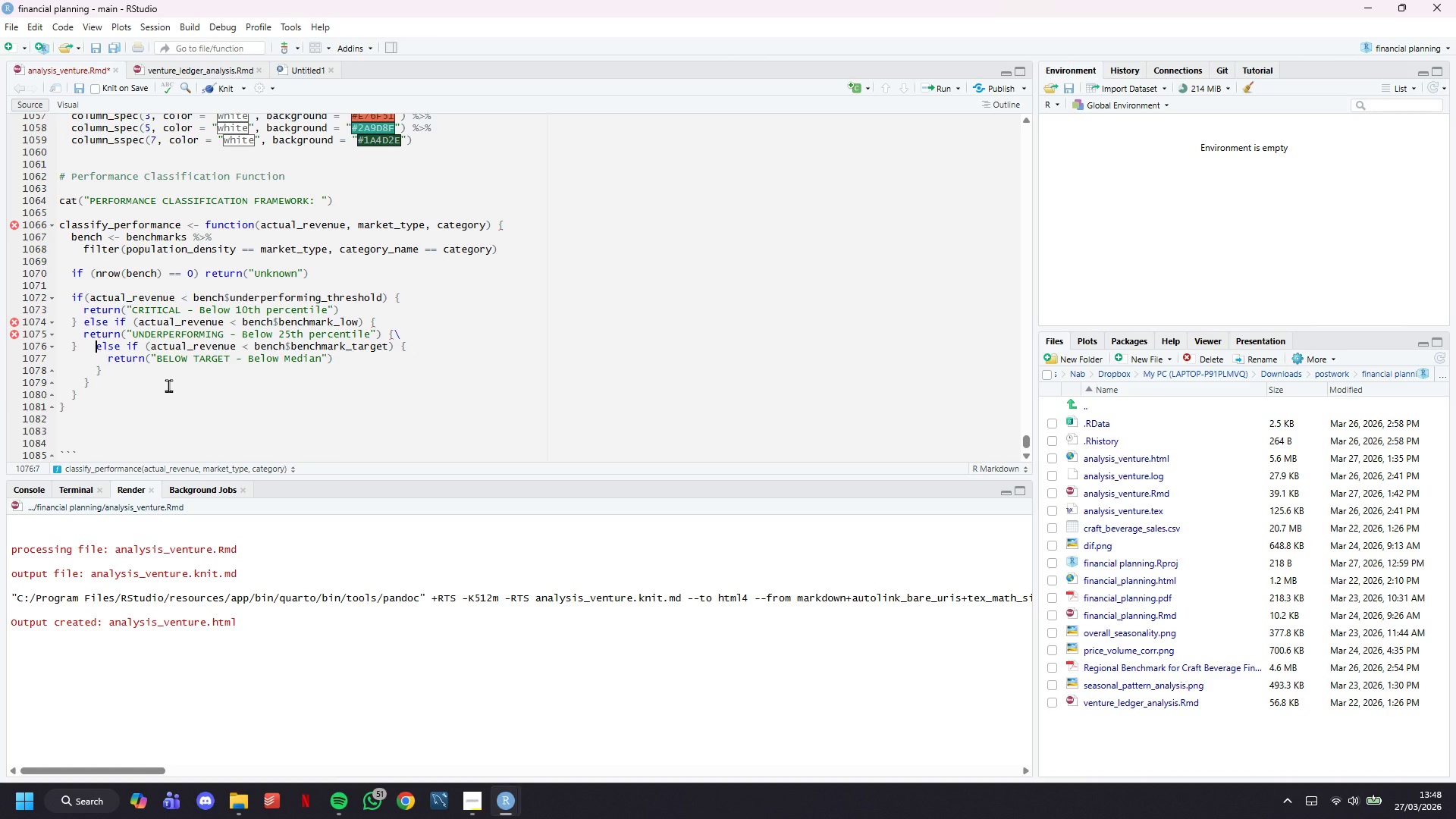 
key(Backspace)
 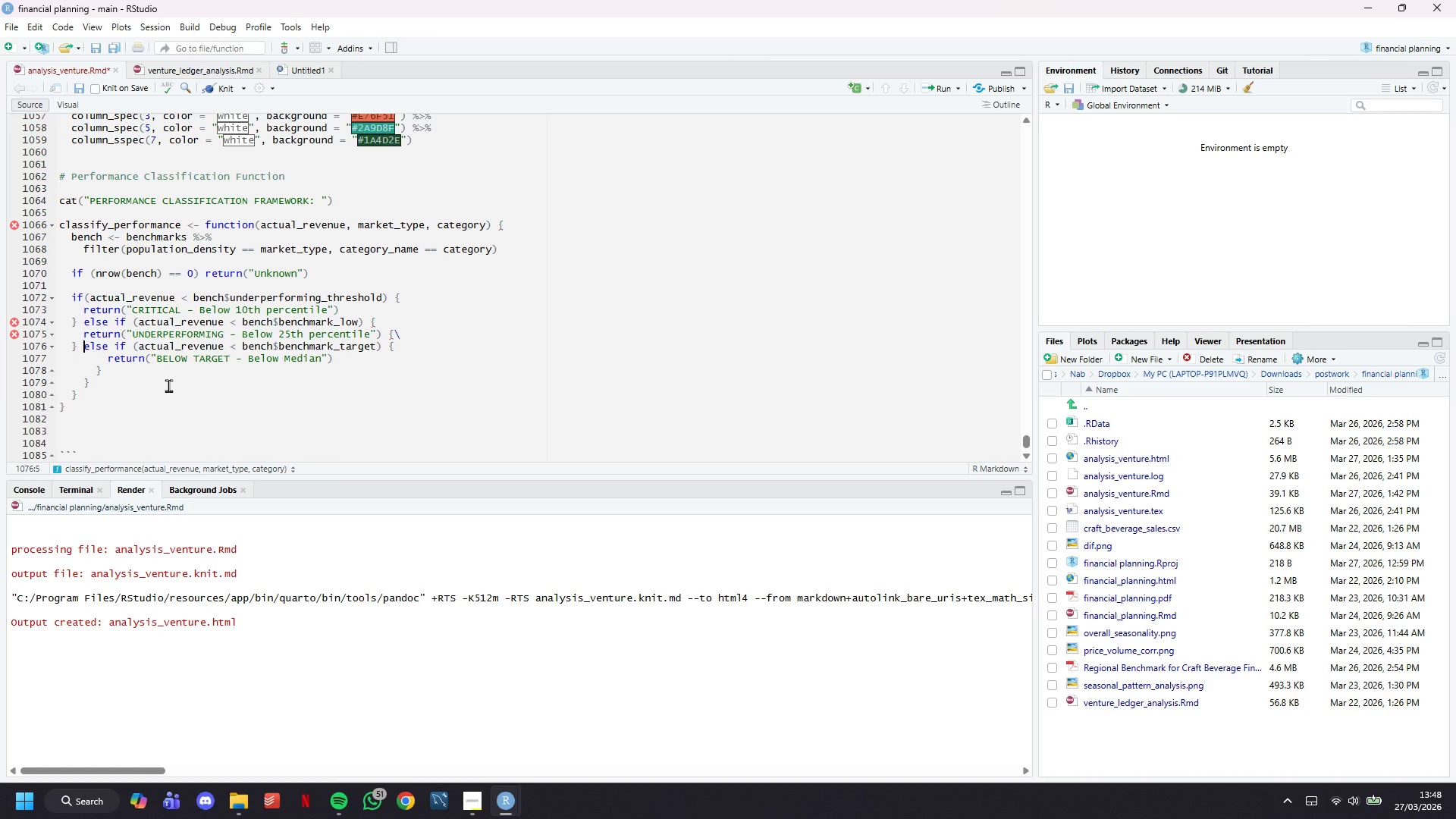 
key(ArrowDown)
 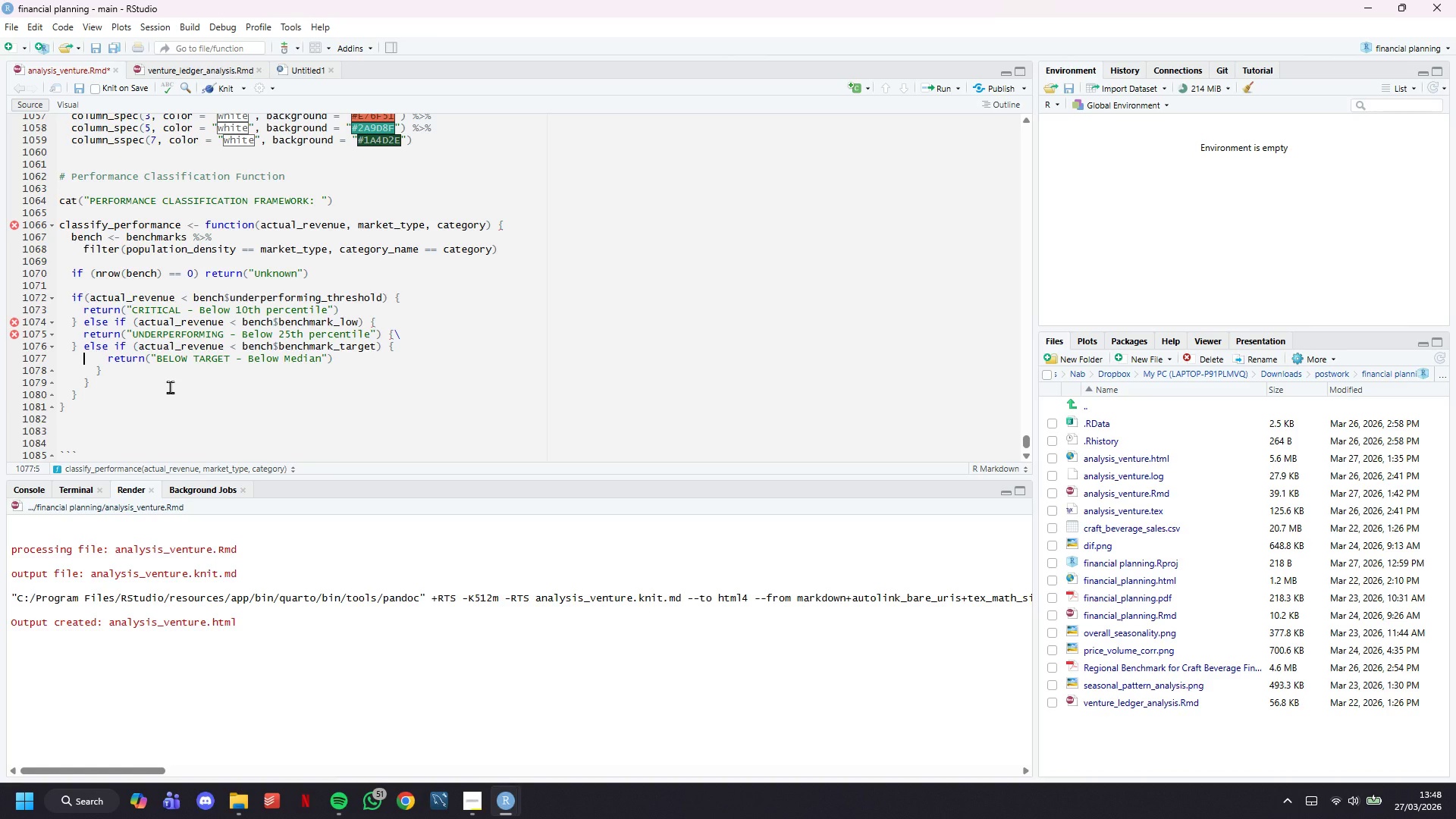 
key(ArrowDown)
 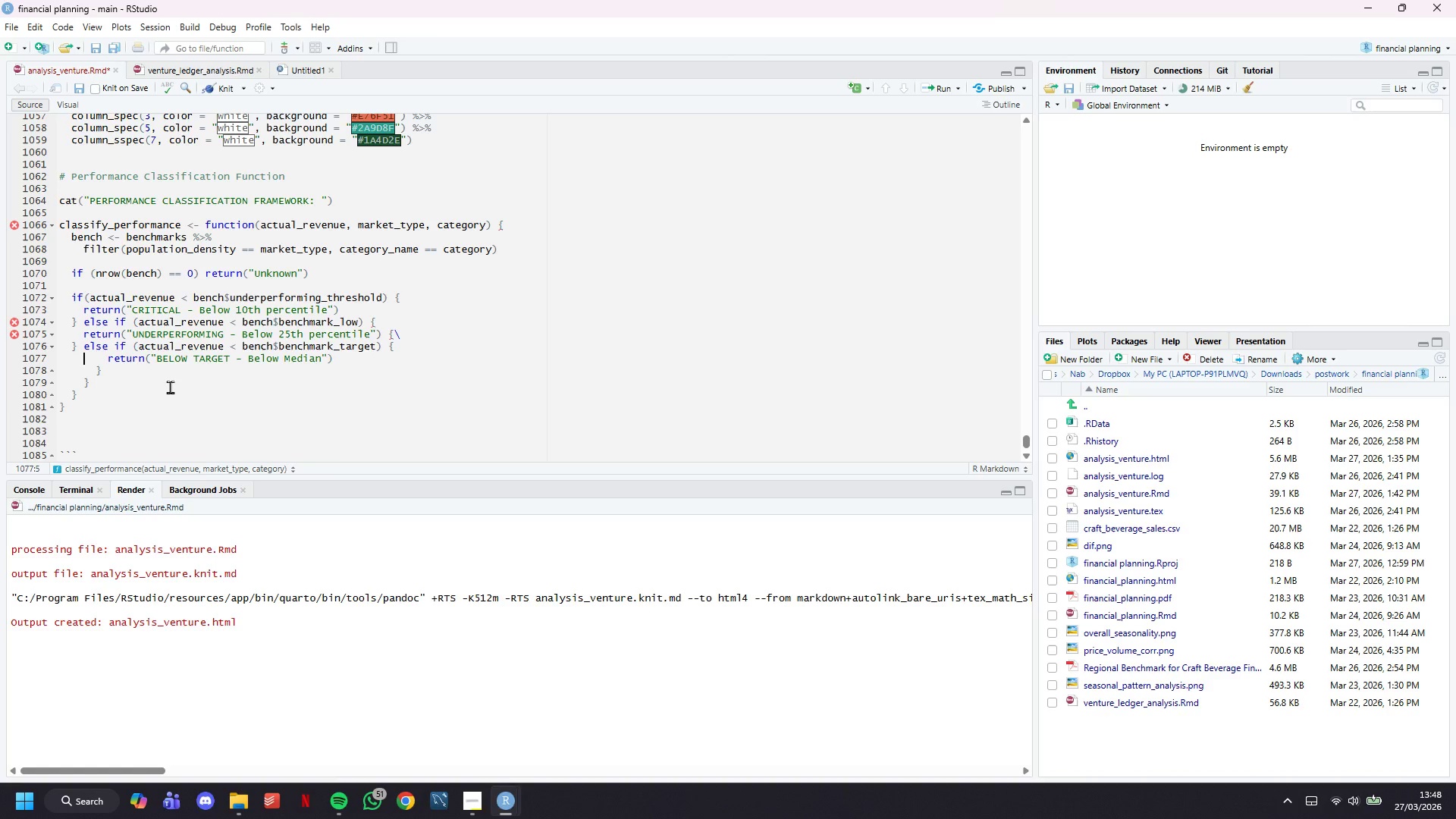 
key(ArrowDown)
 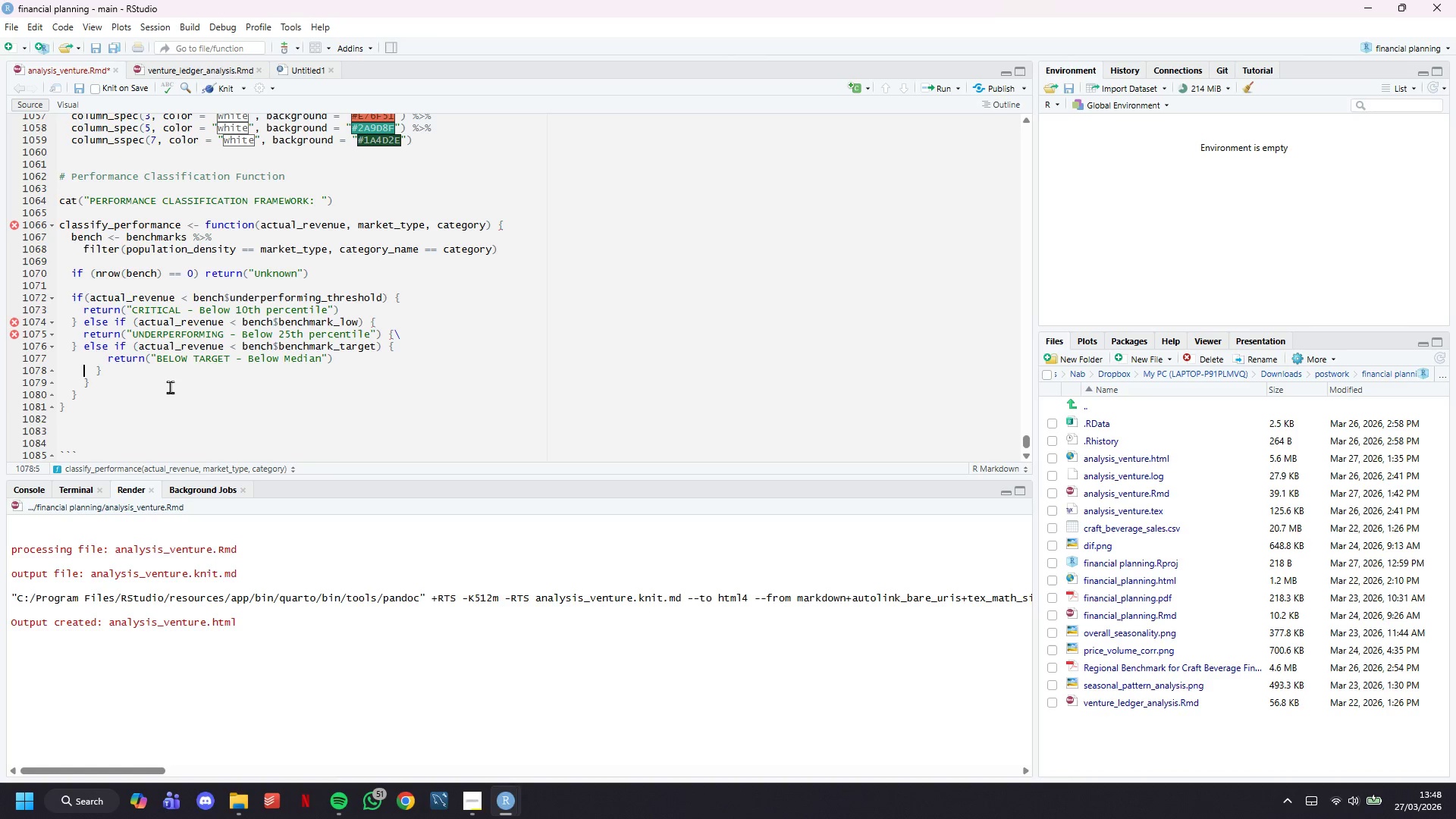 
key(ArrowRight)
 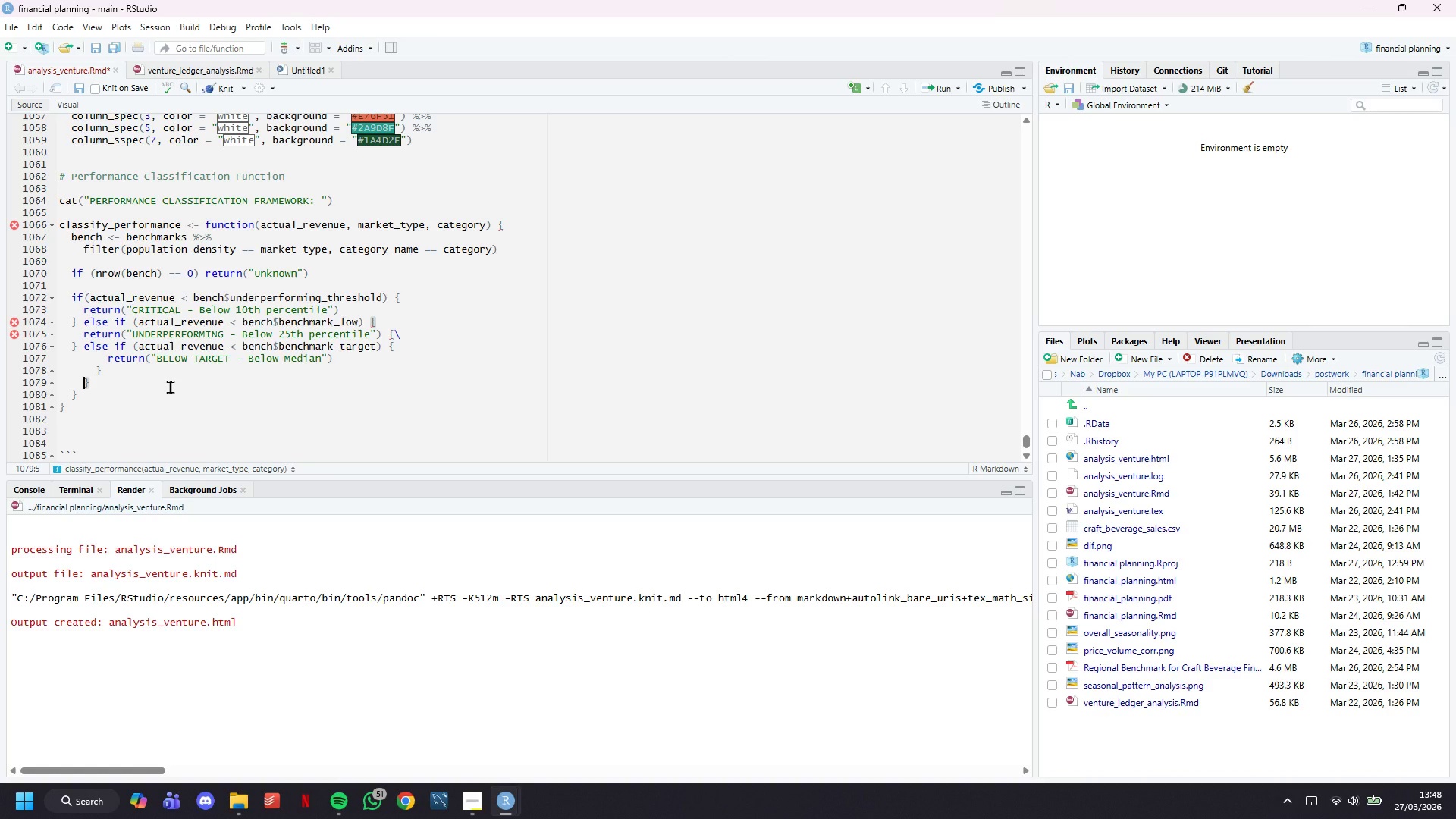 
key(Backspace)
 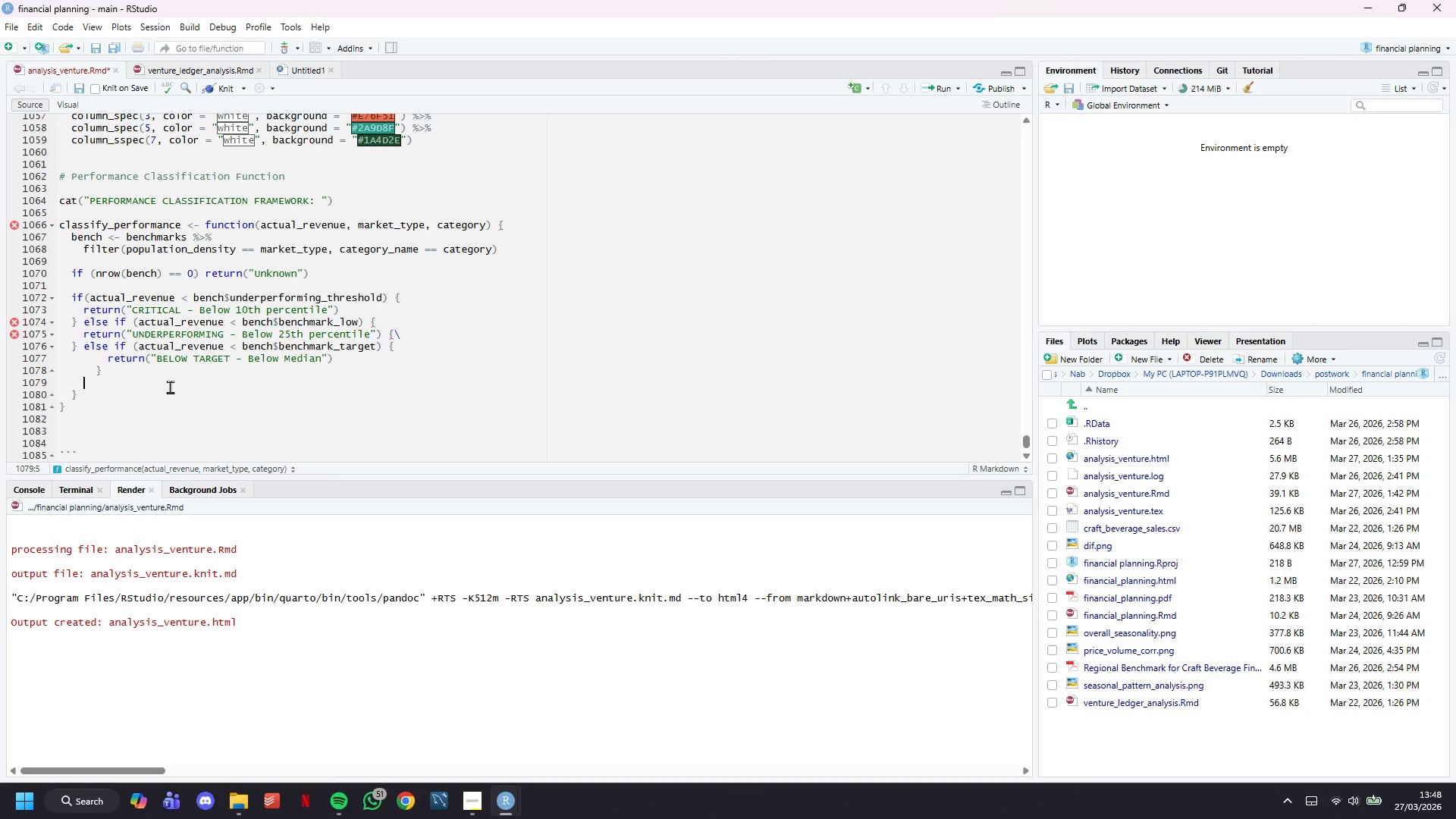 
key(ArrowUp)
 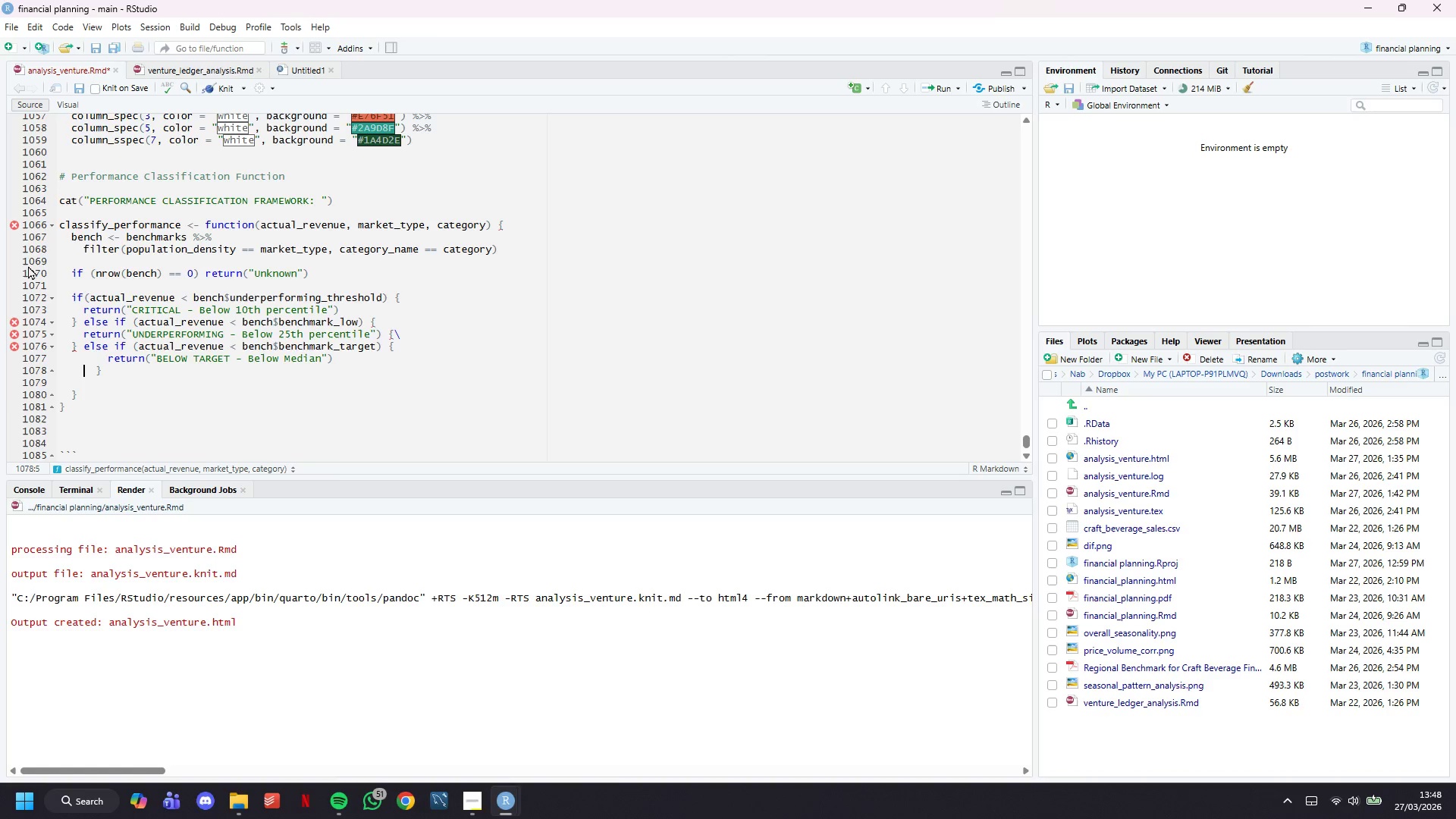 
mouse_move([20, 226])
 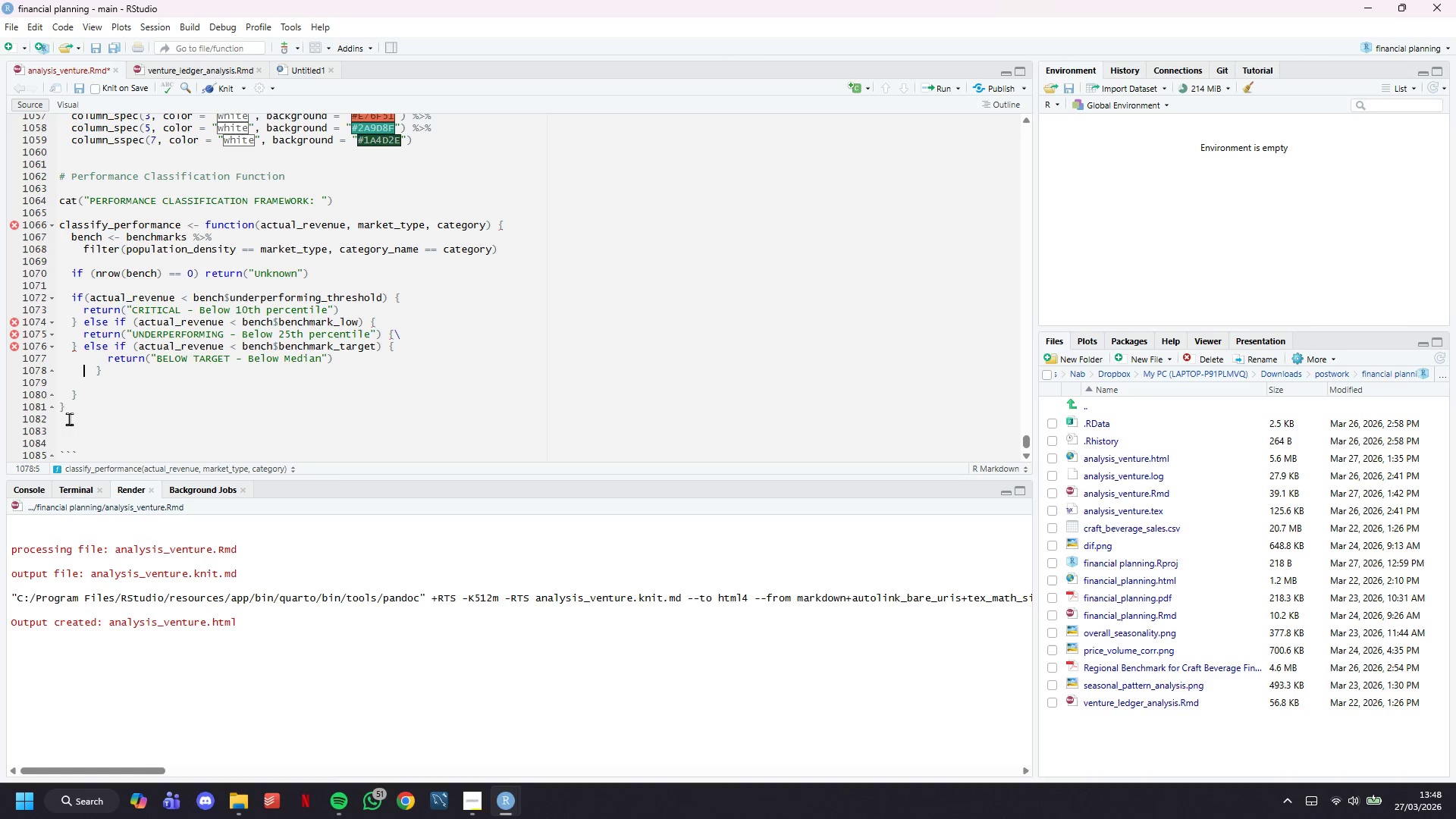 
left_click([65, 401])
 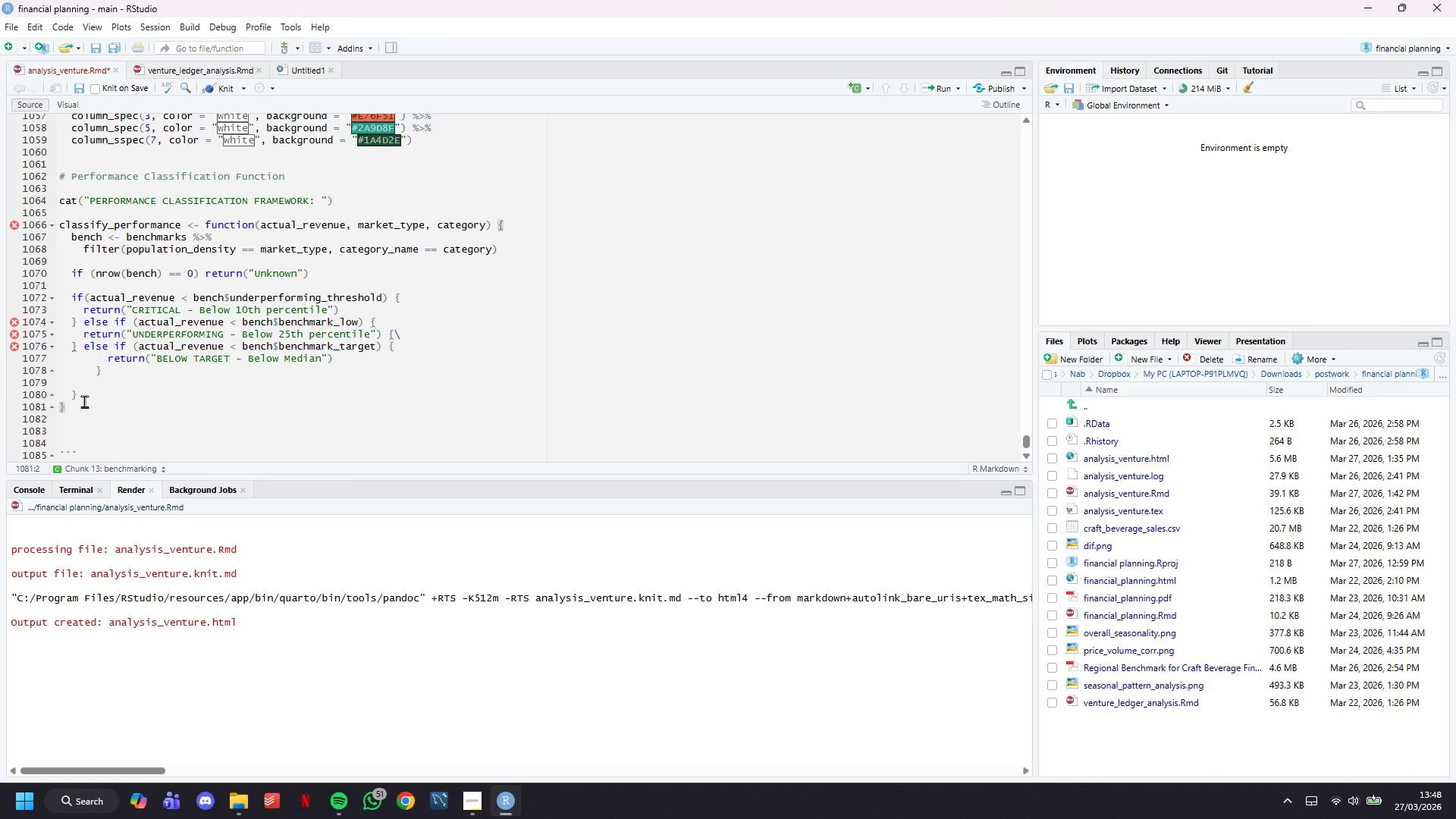 
left_click([88, 401])
 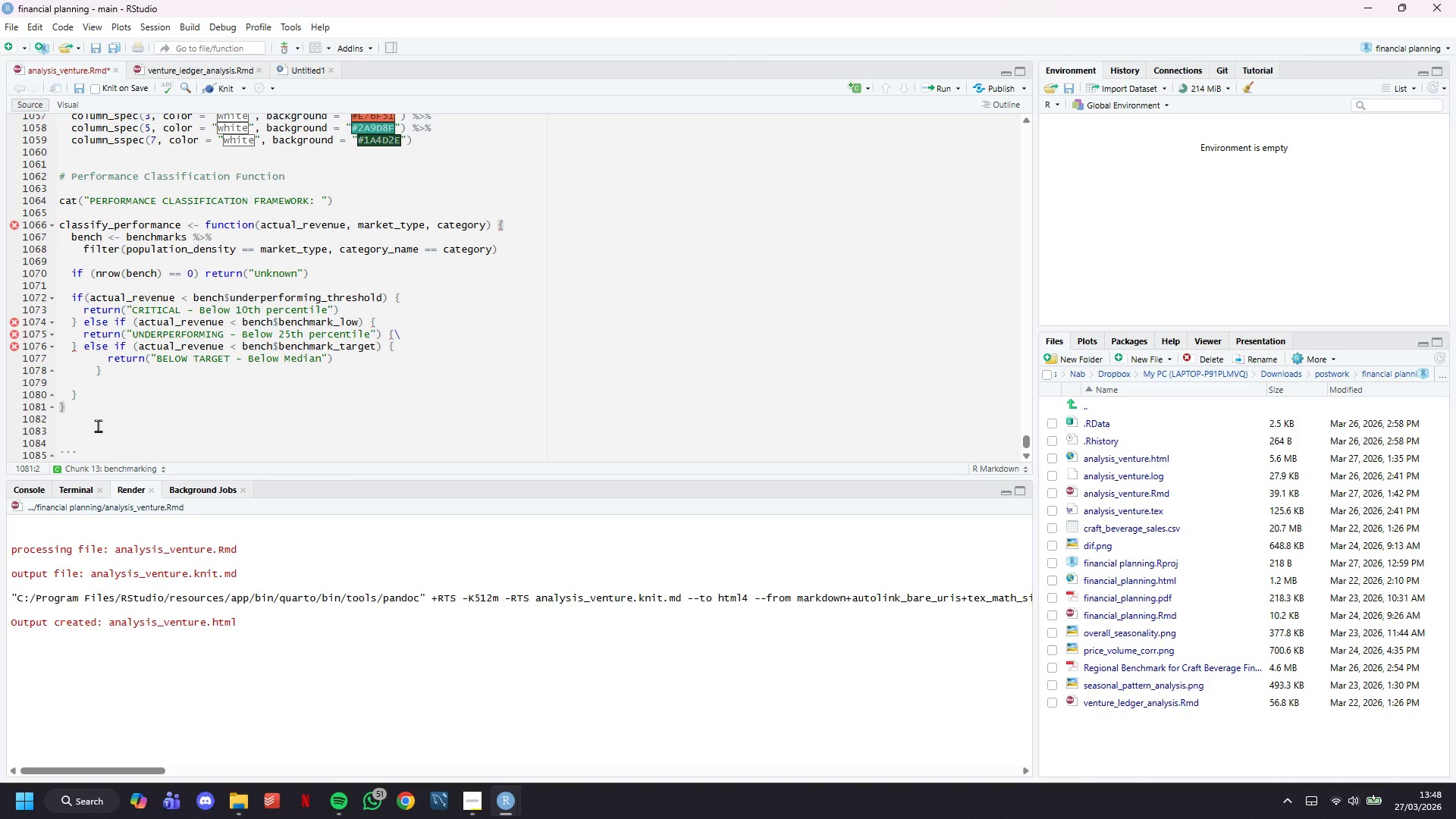 
left_click_drag(start_coordinate=[94, 414], to_coordinate=[21, 222])
 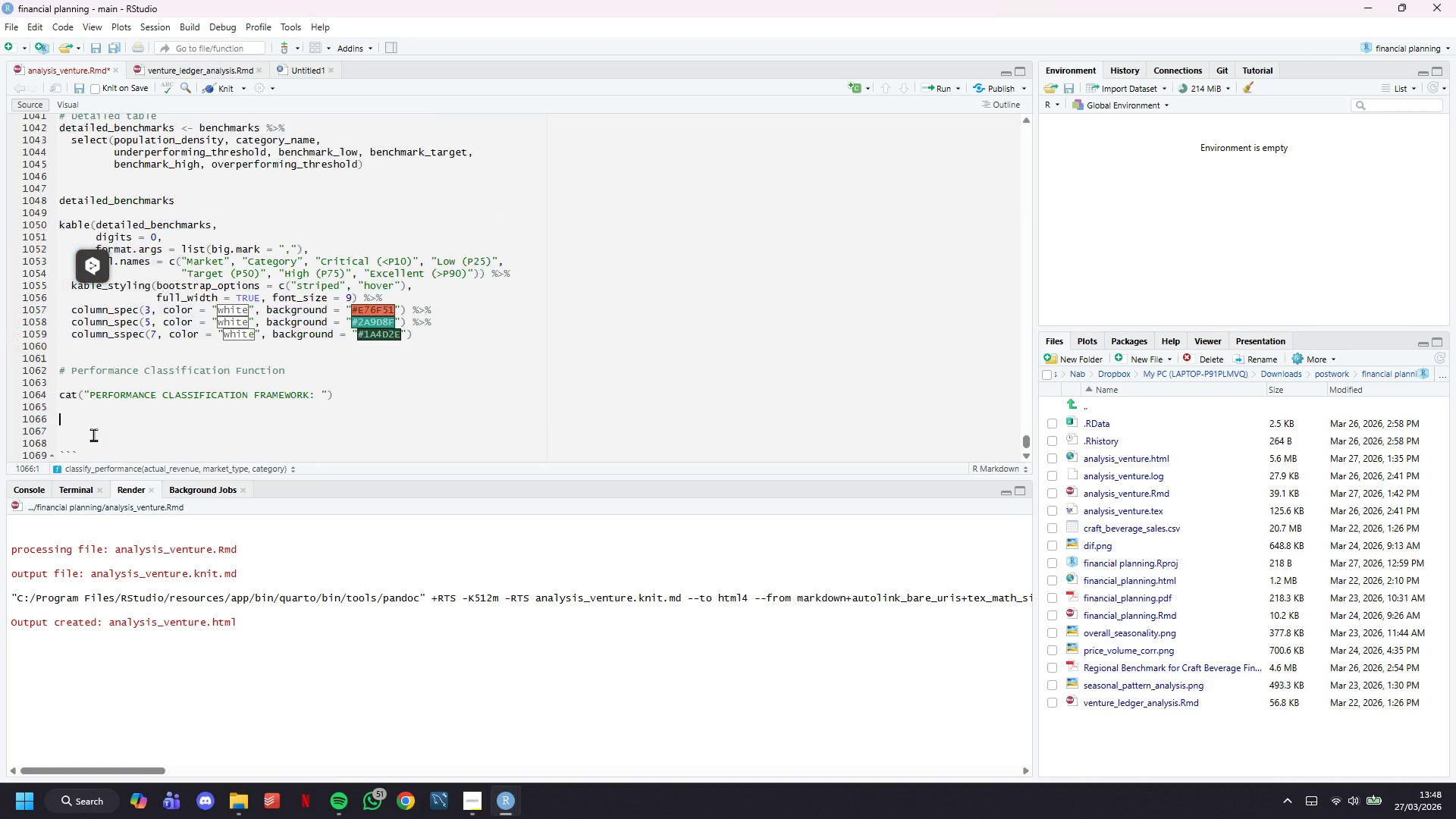 
key(Backspace)
 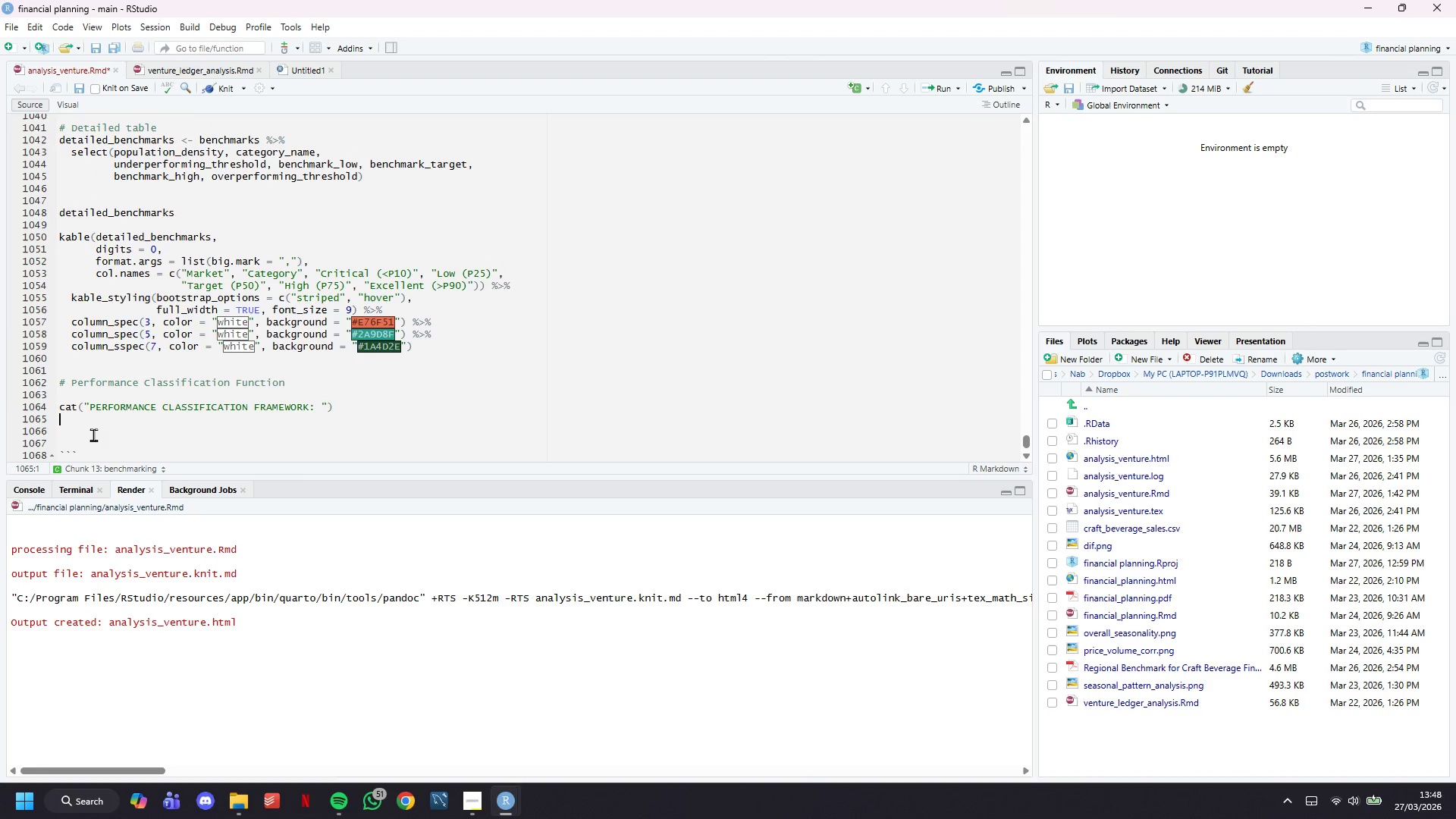 
key(Backspace)
 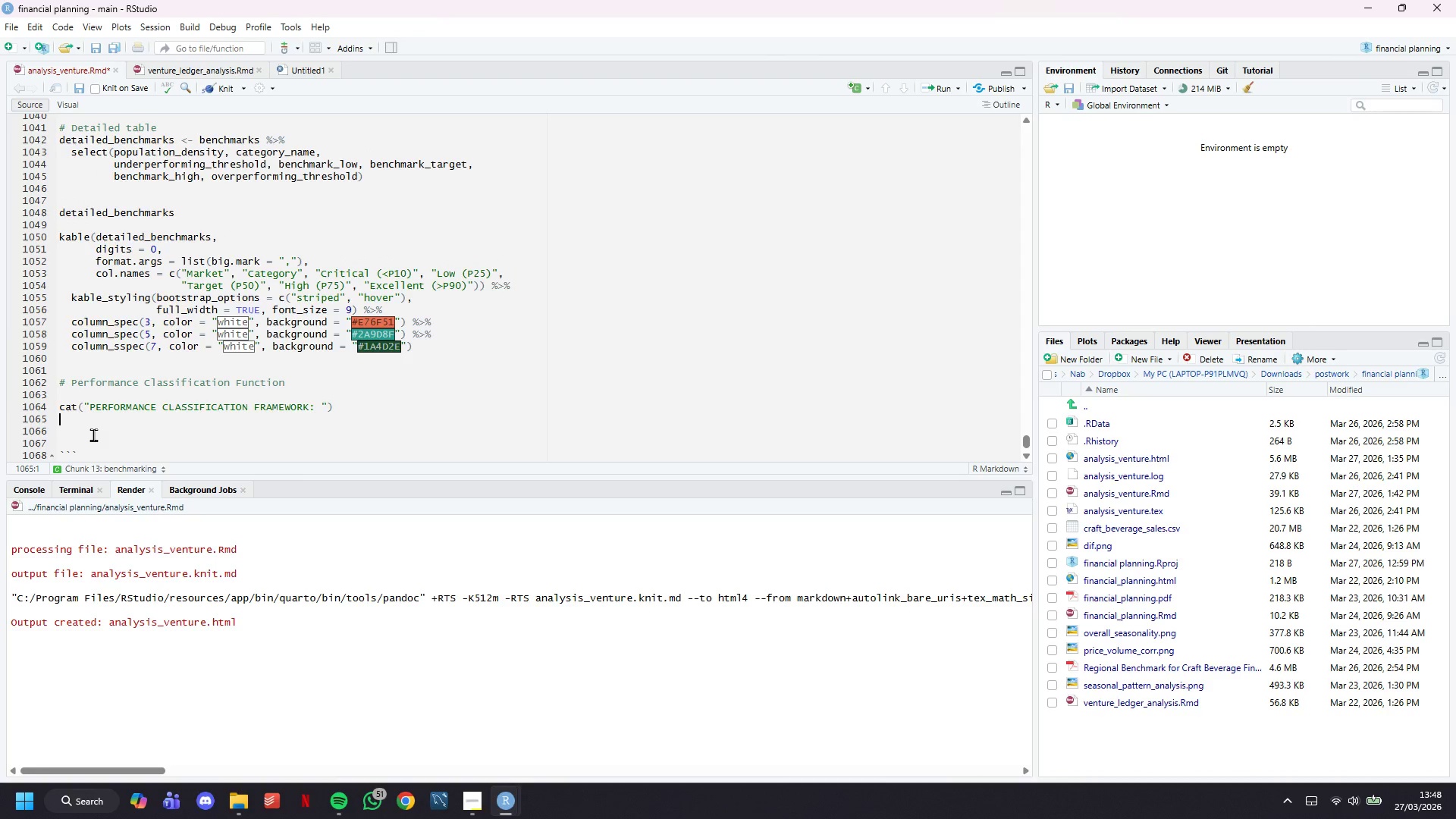 
key(Backspace)
 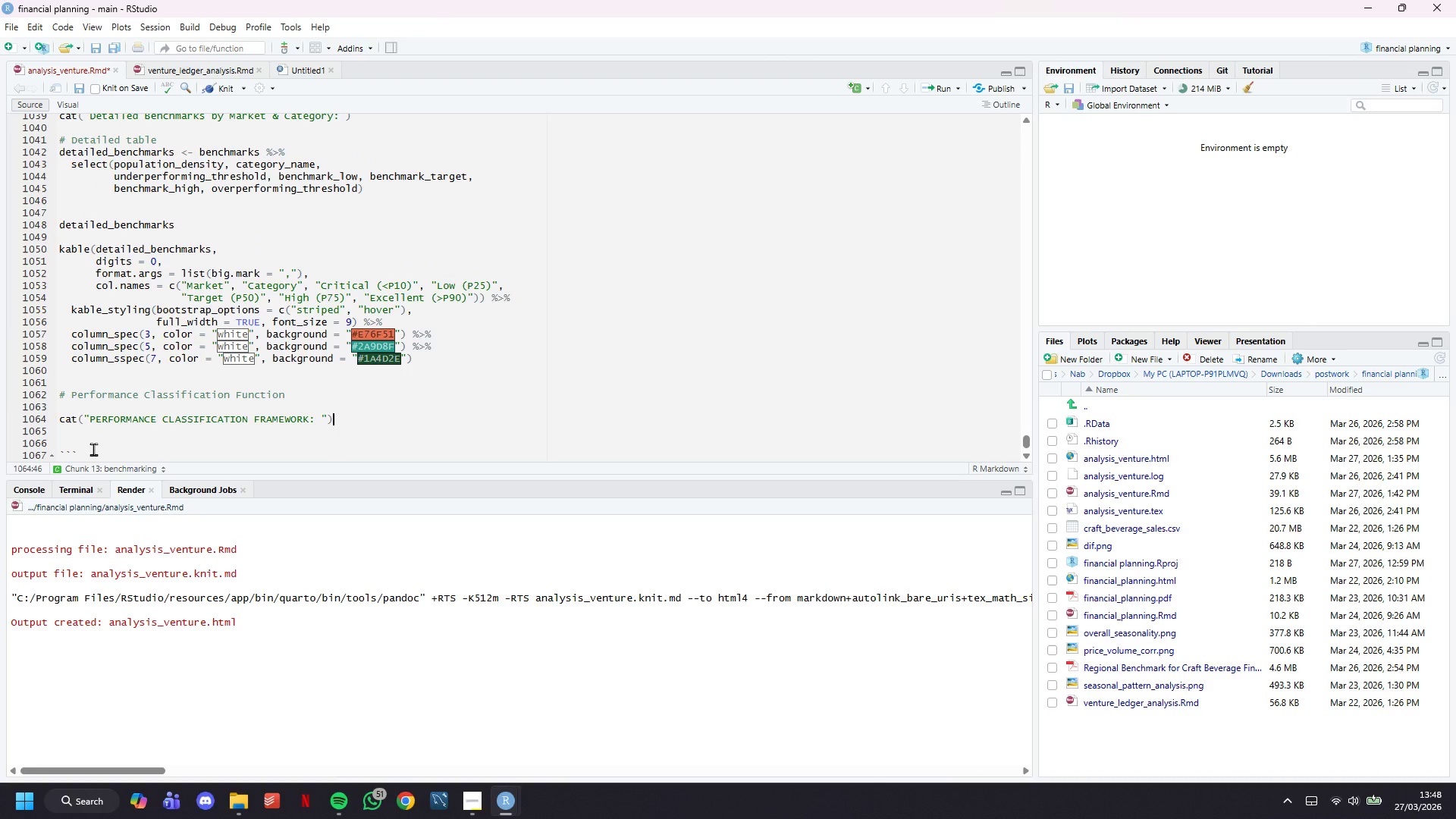 
key(Control+ControlLeft)
 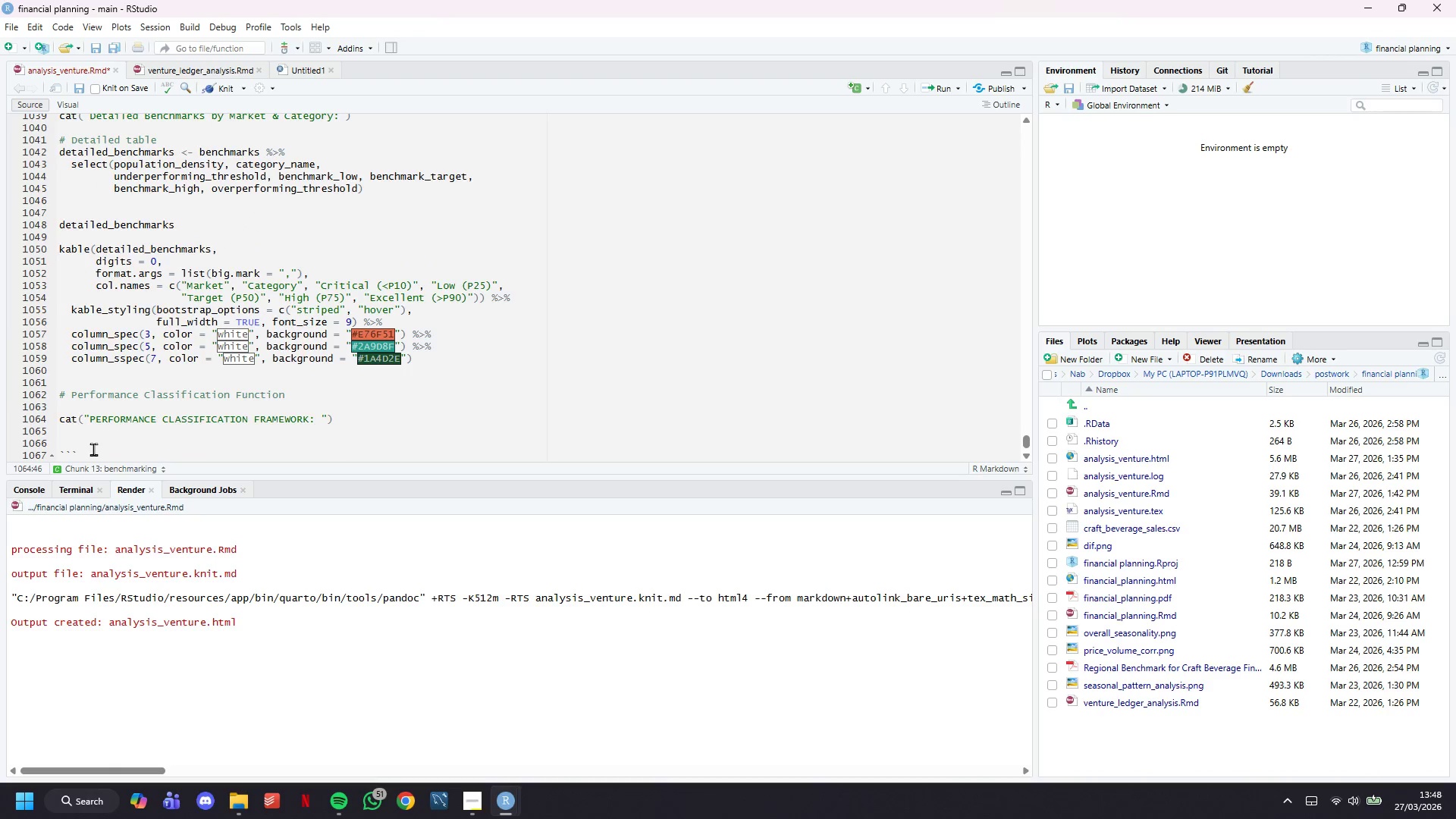 
key(Control+S)
 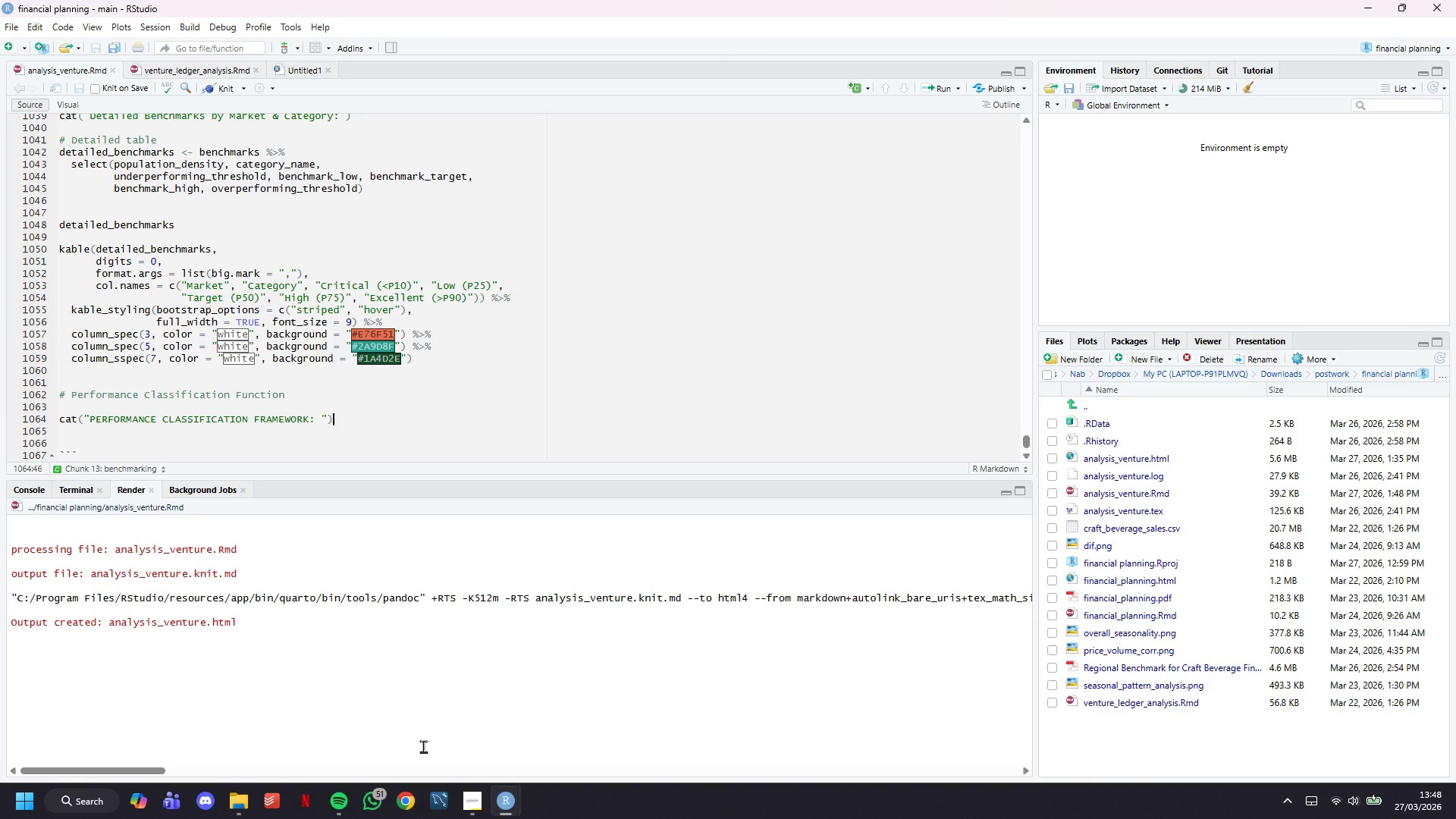 
left_click([473, 785])